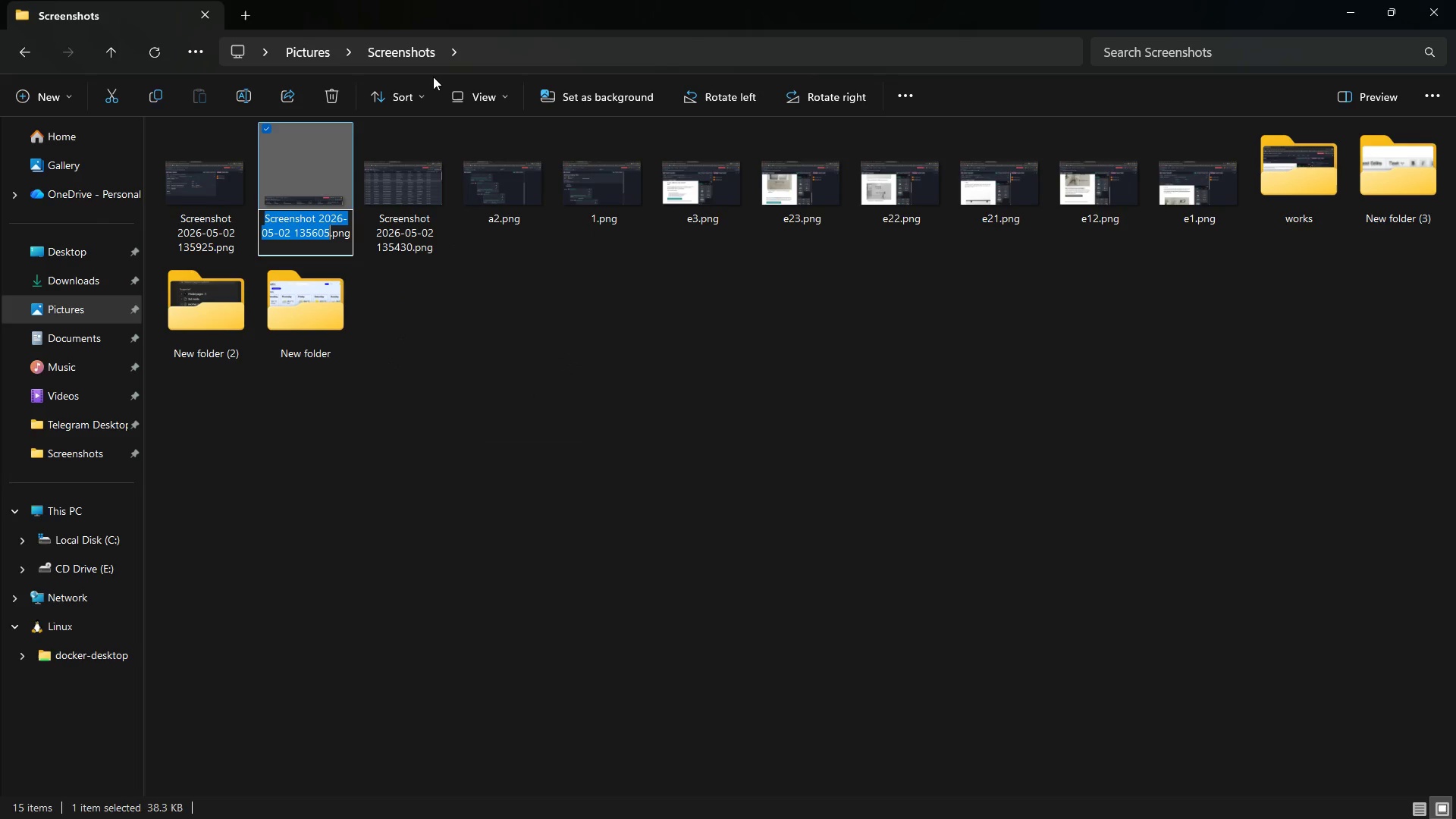 
type(mail single)
 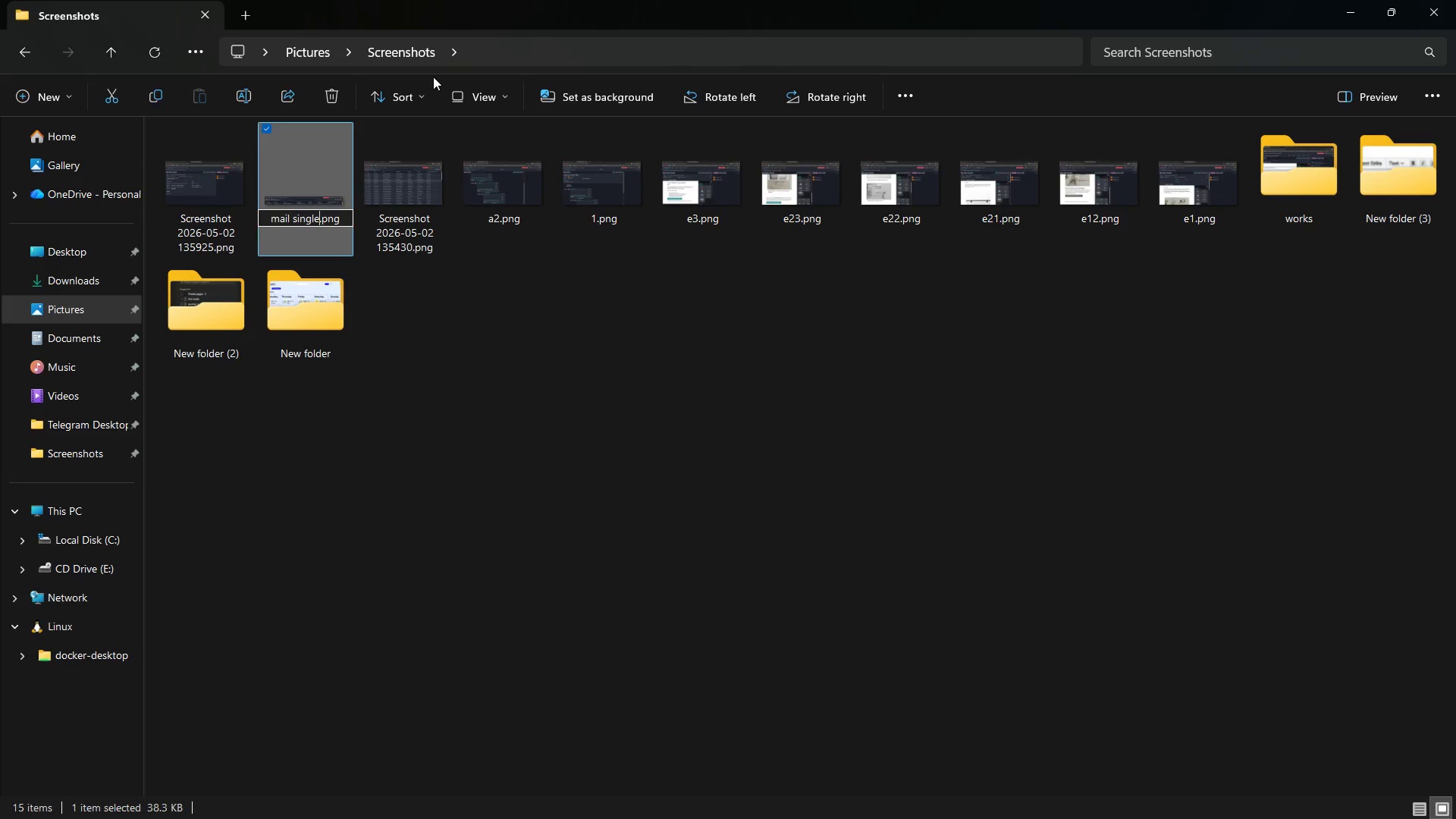 
key(Enter)
 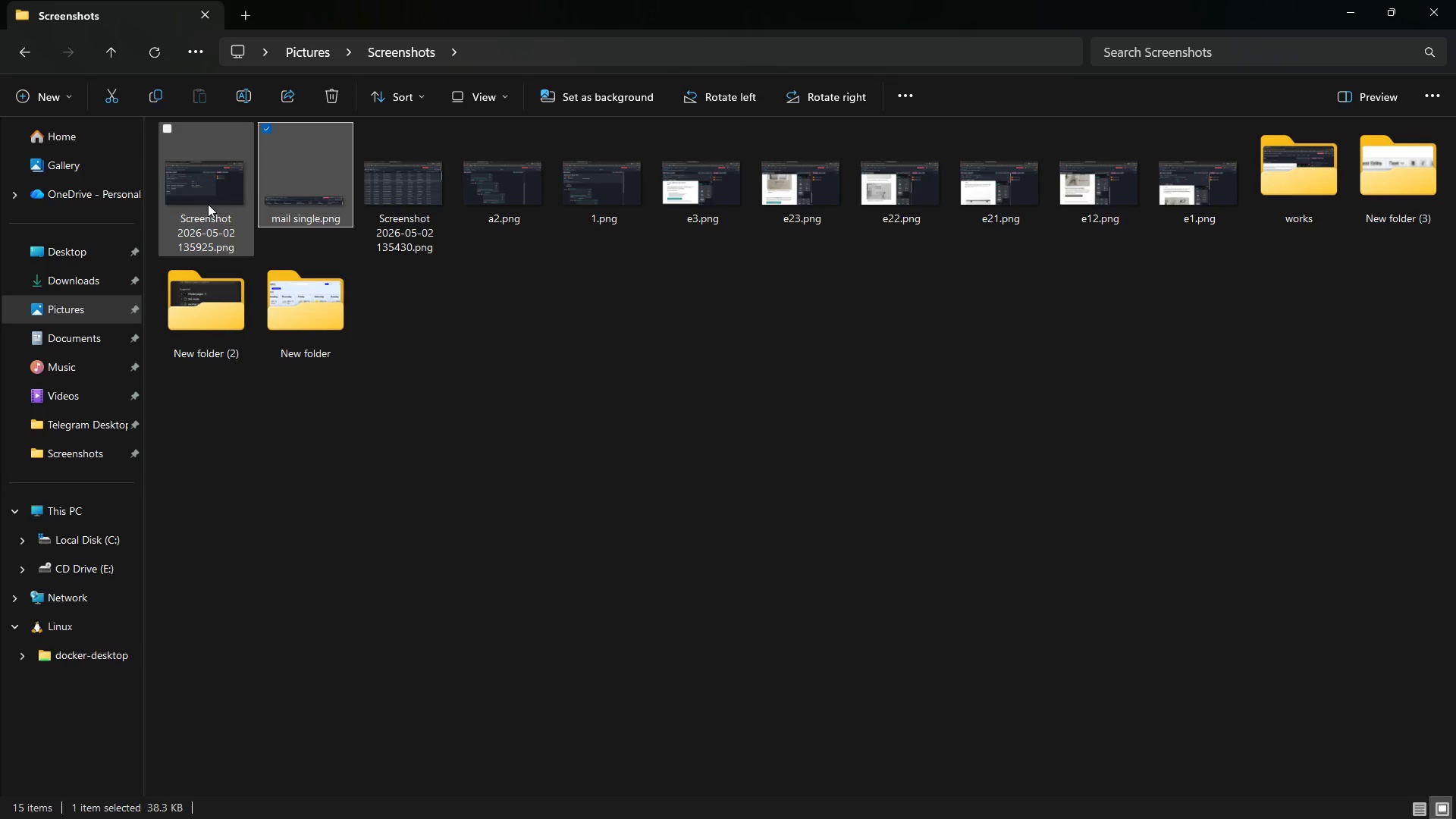 
left_click([202, 195])
 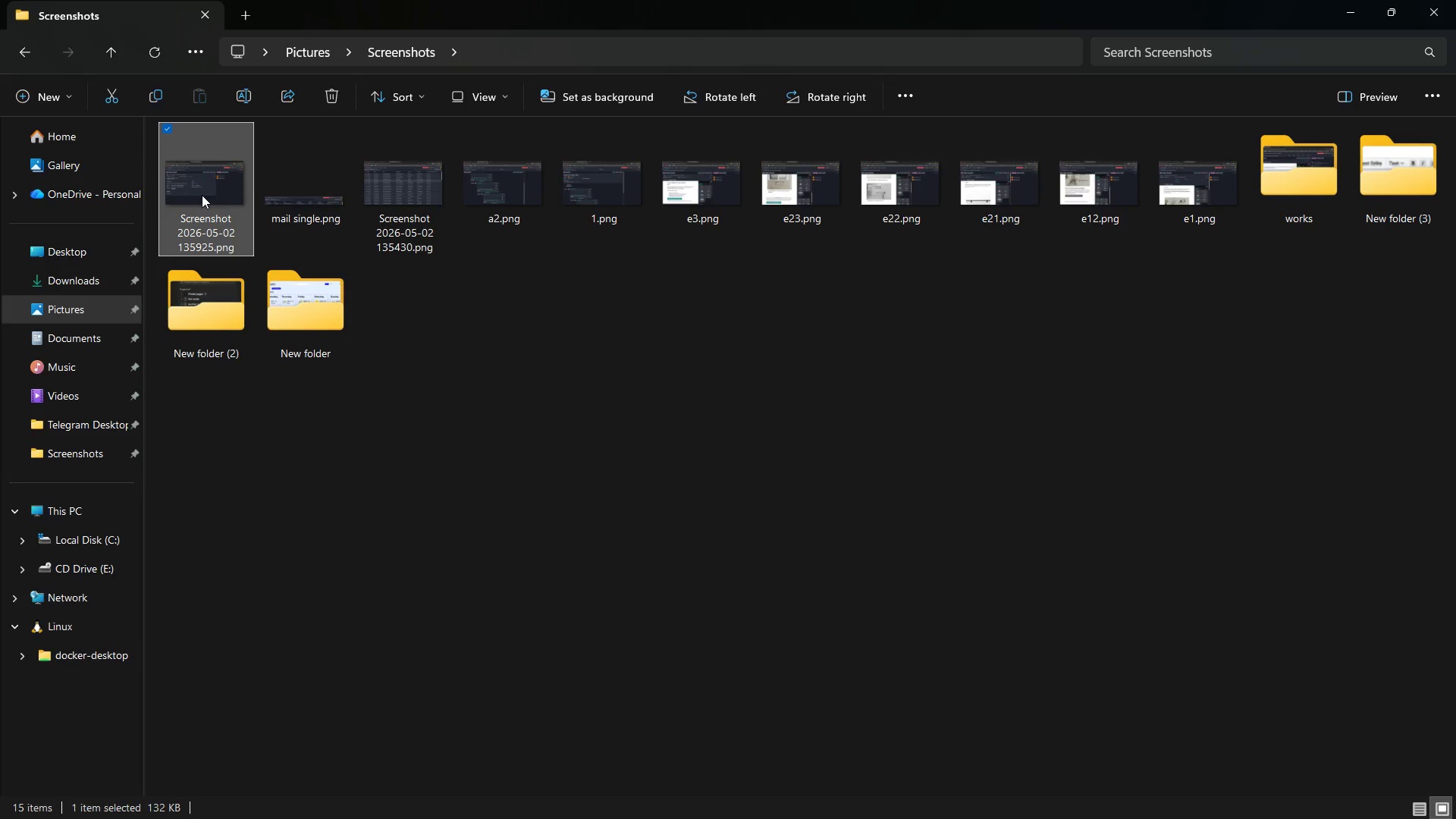 
right_click([202, 195])
 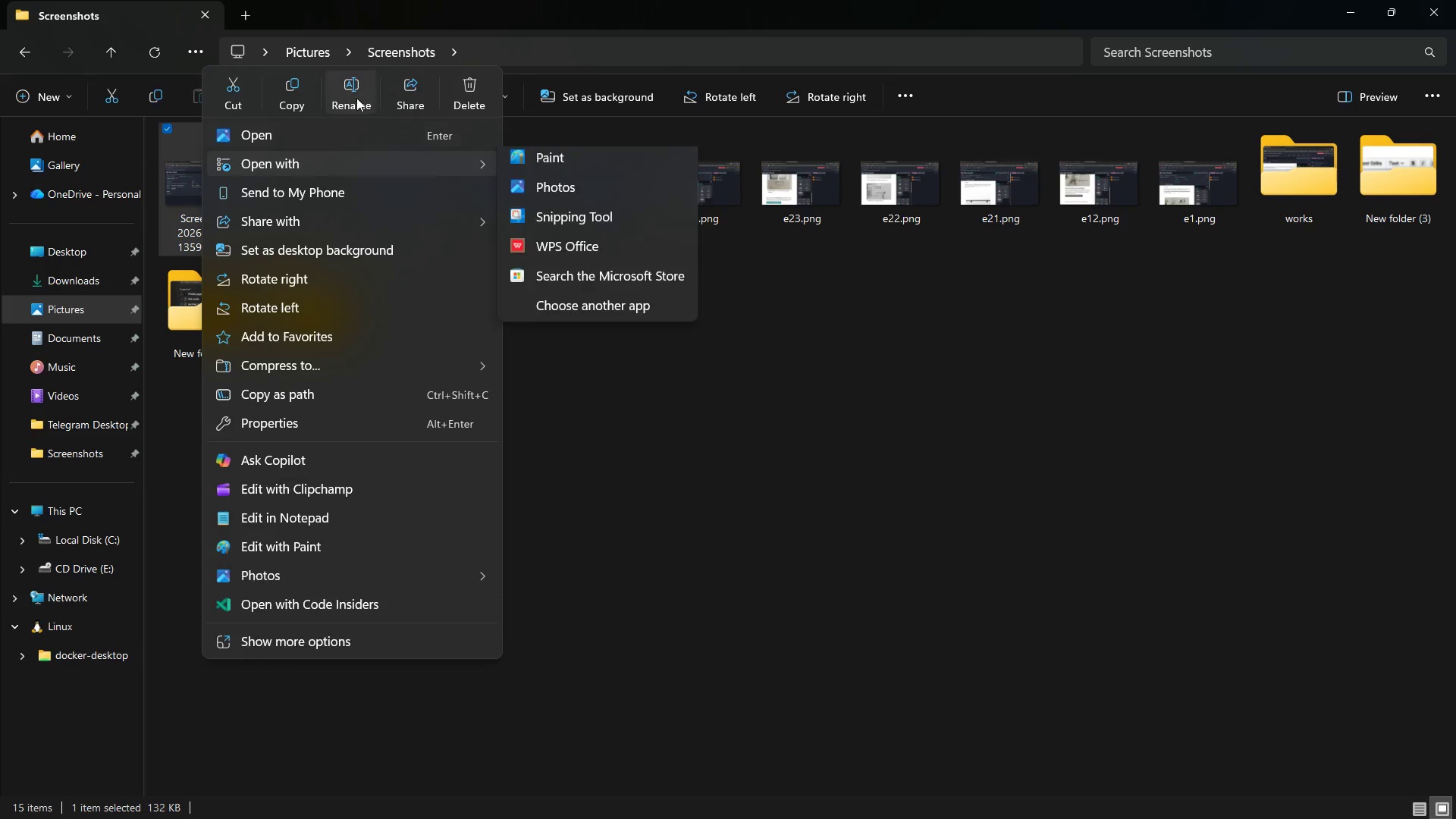 
left_click([356, 98])